 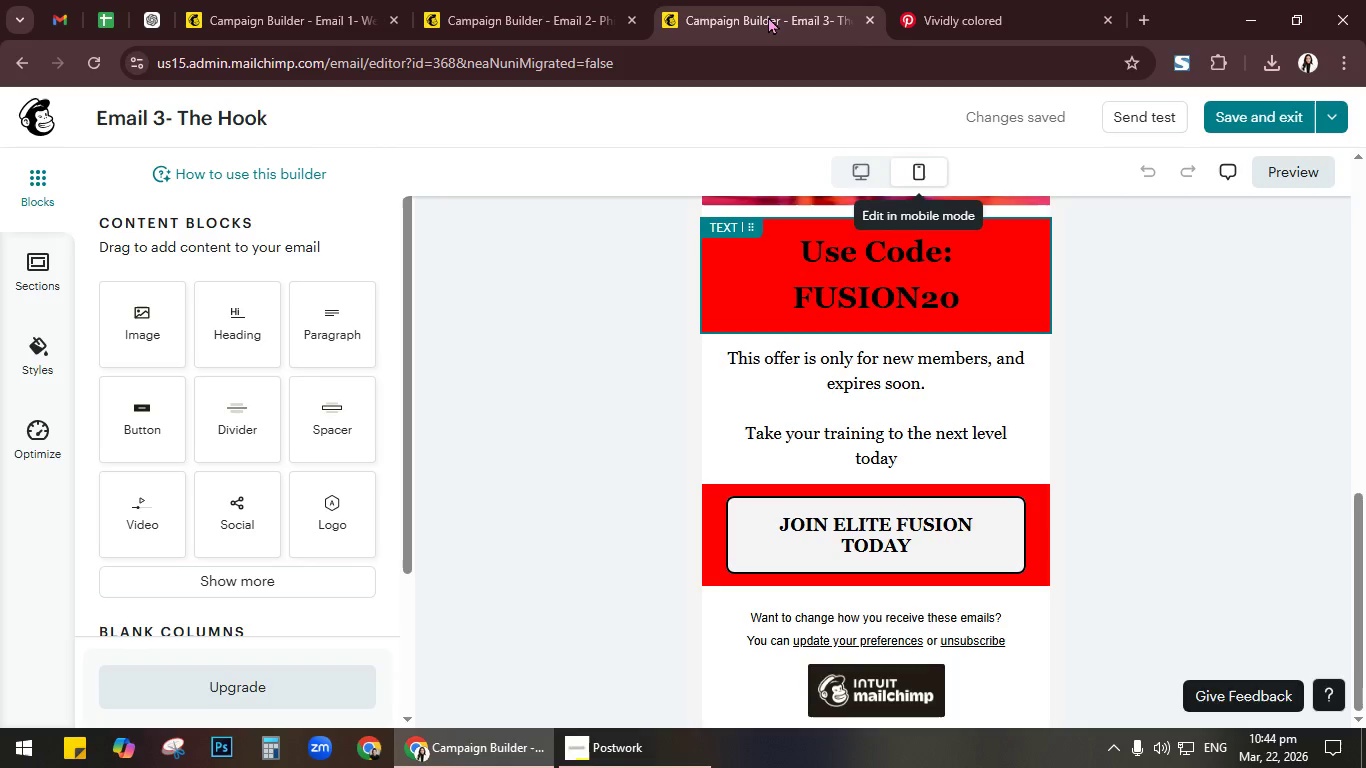 
left_click([869, 15])
 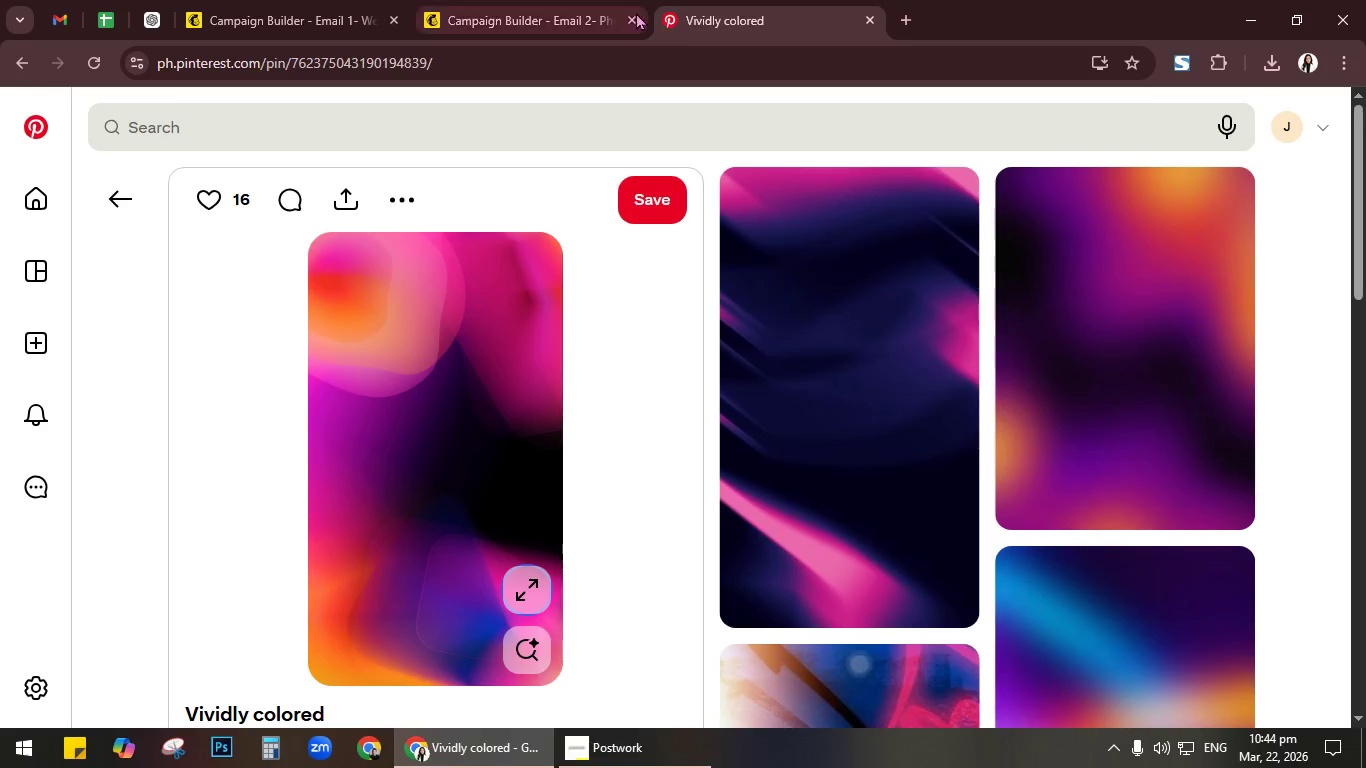 
left_click([599, 7])
 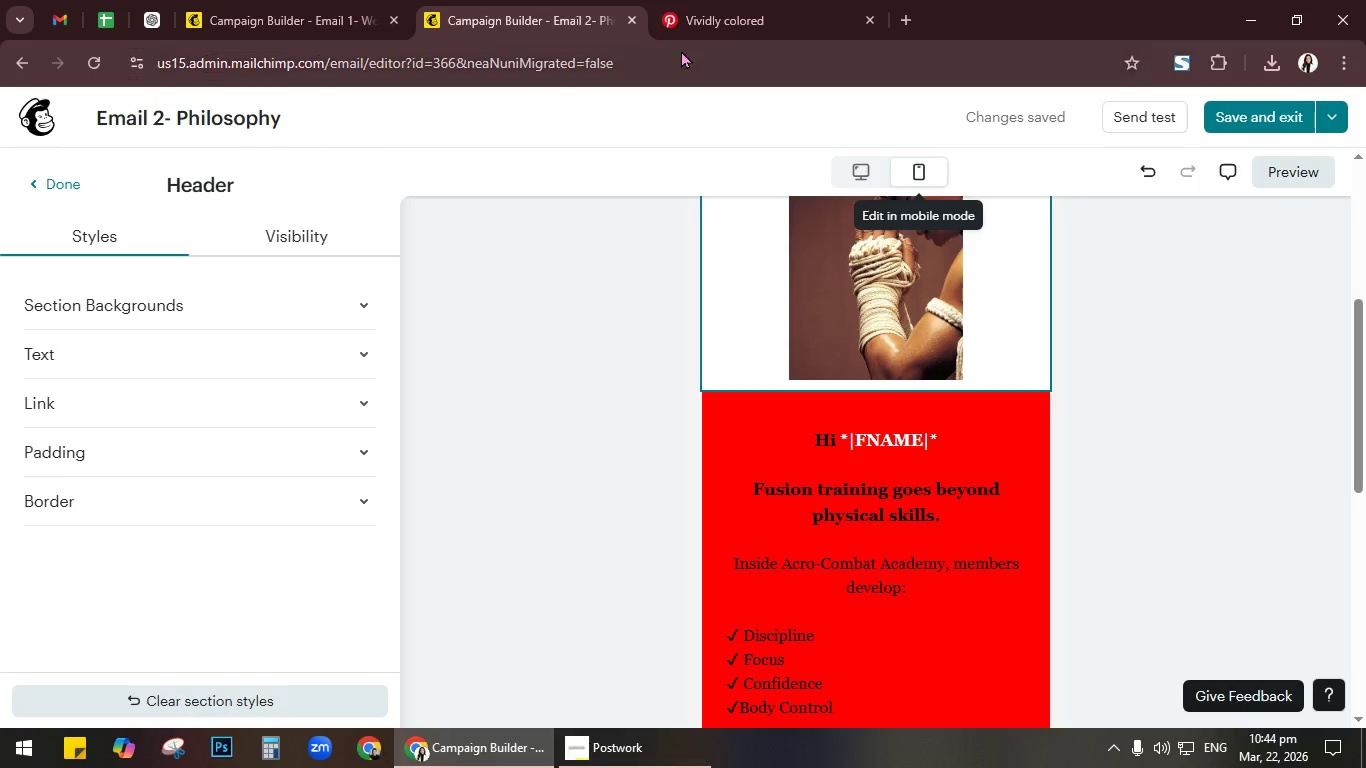 
left_click([634, 20])
 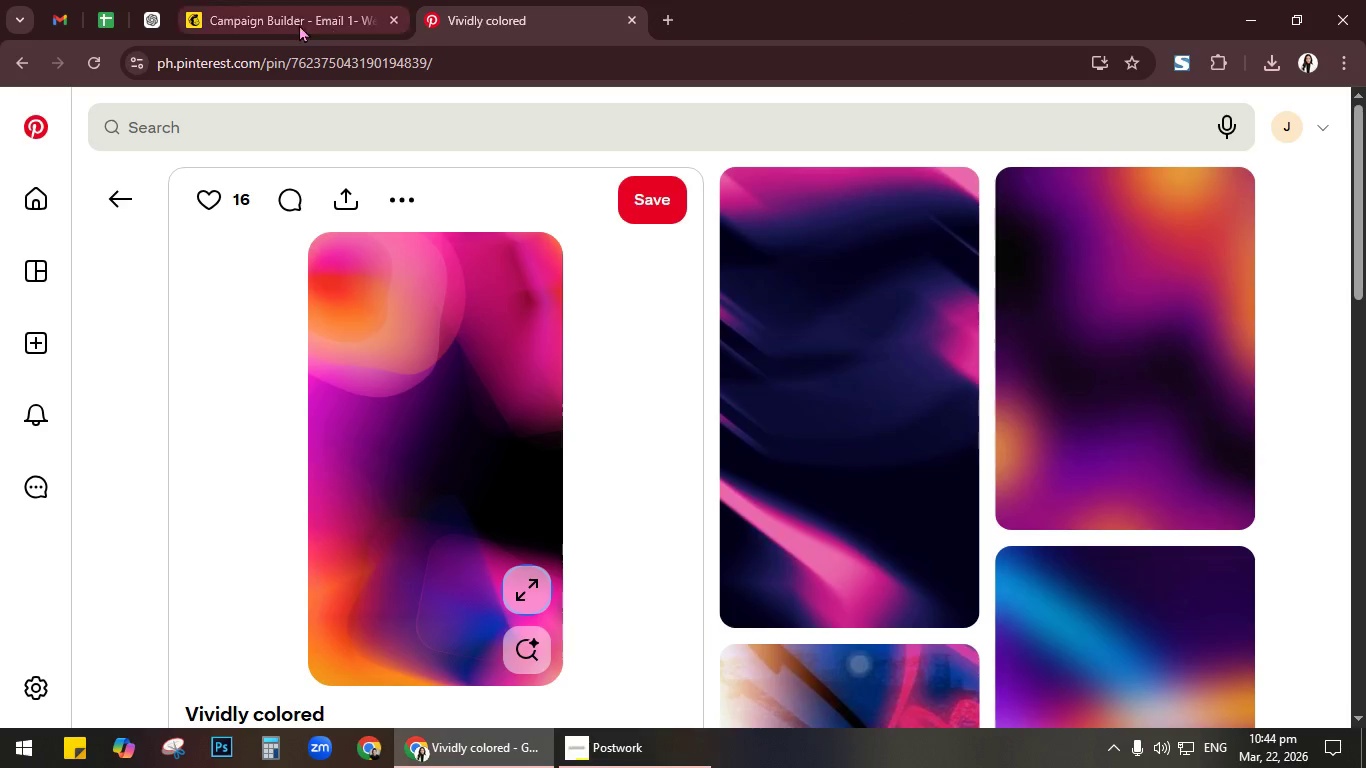 
left_click([292, 24])
 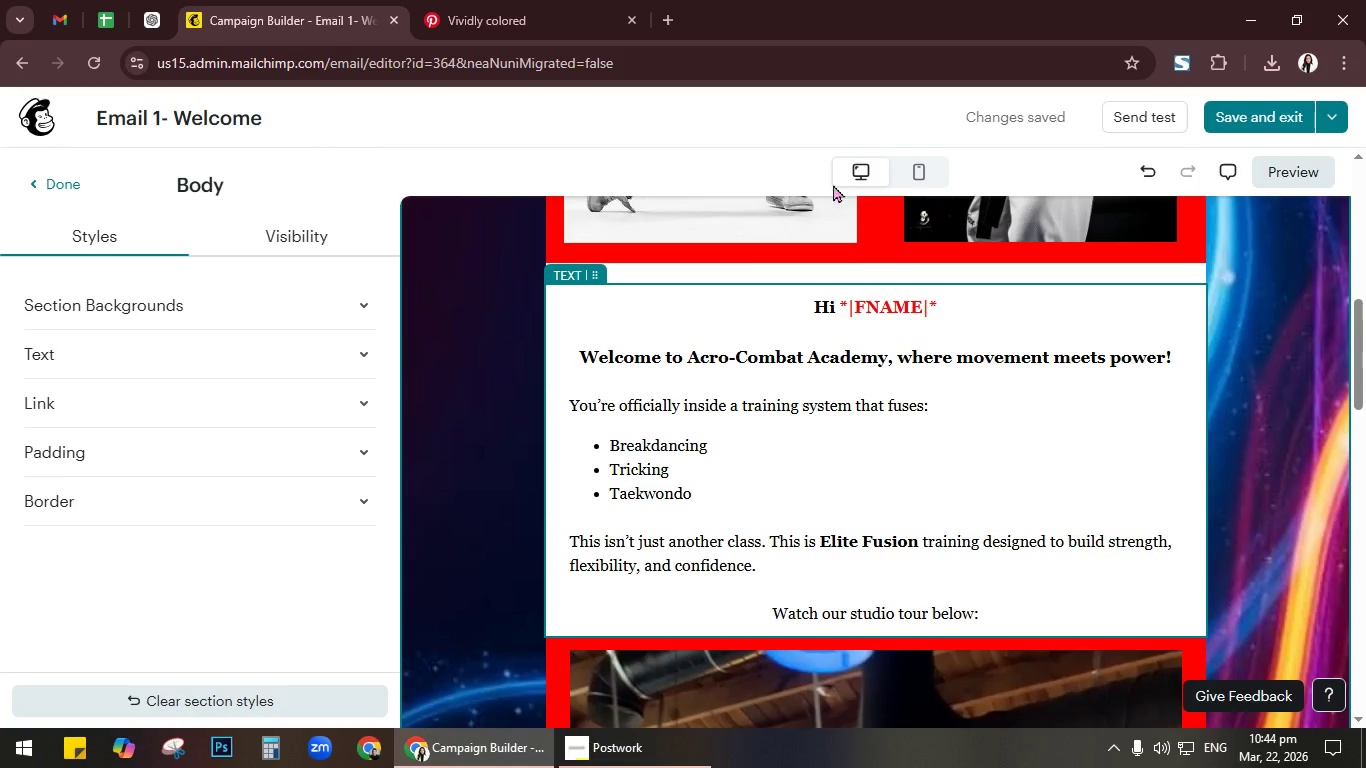 
left_click([914, 174])
 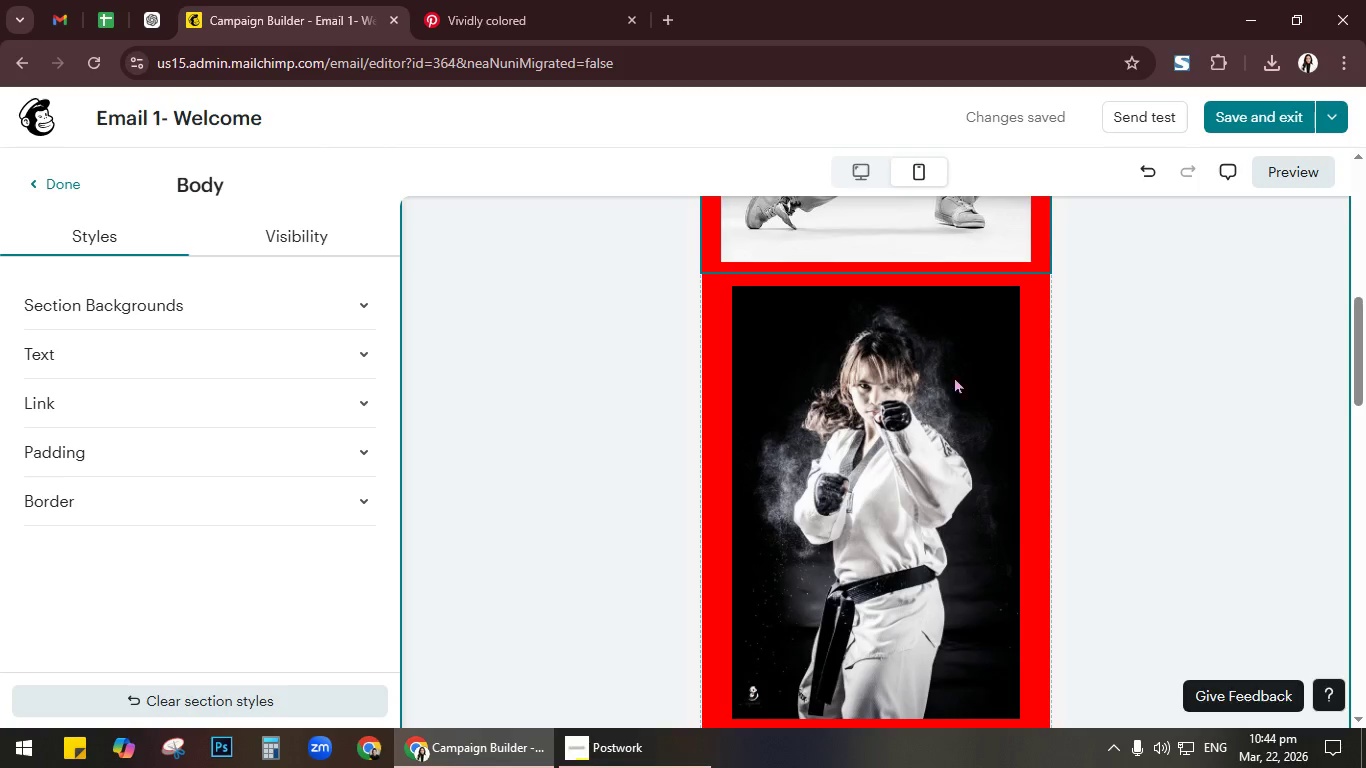 
scroll: coordinate [949, 395], scroll_direction: up, amount: 10.0
 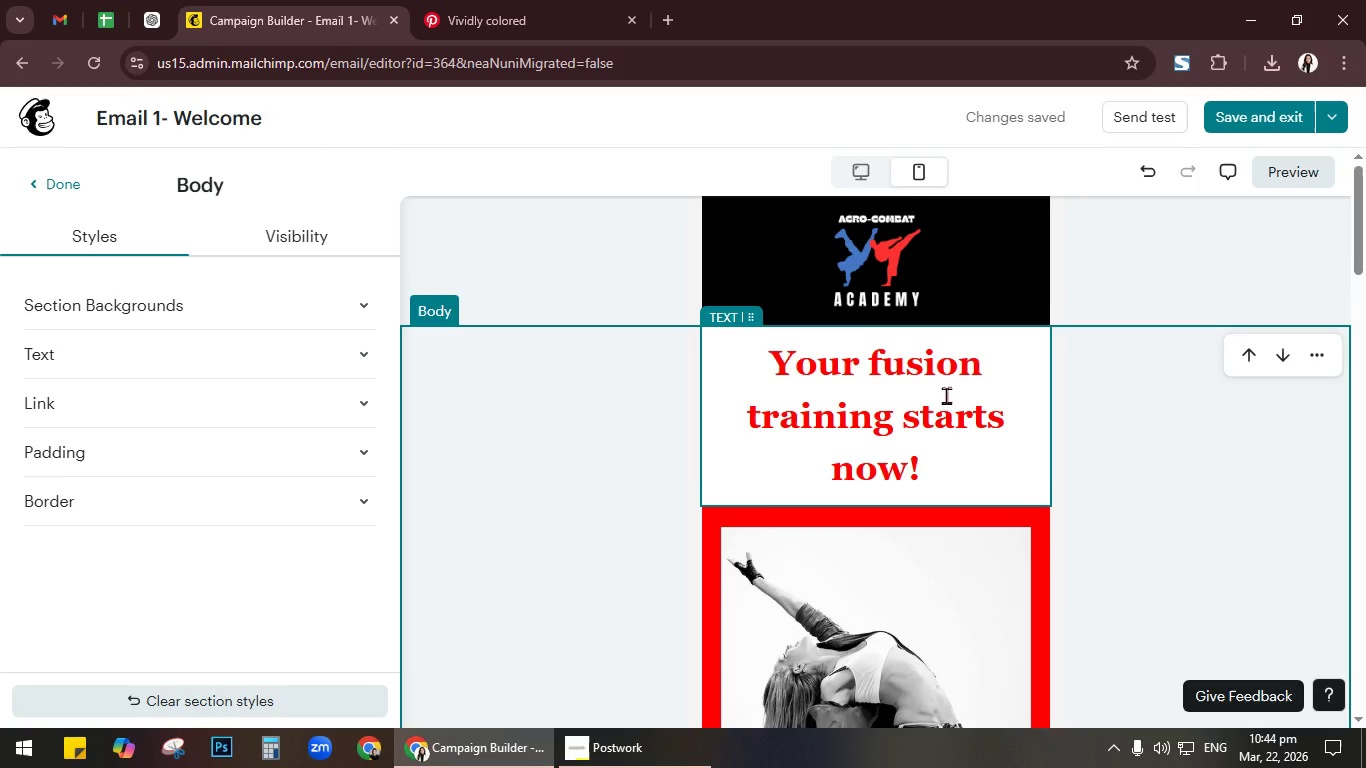 
scroll: coordinate [942, 389], scroll_direction: down, amount: 23.0
 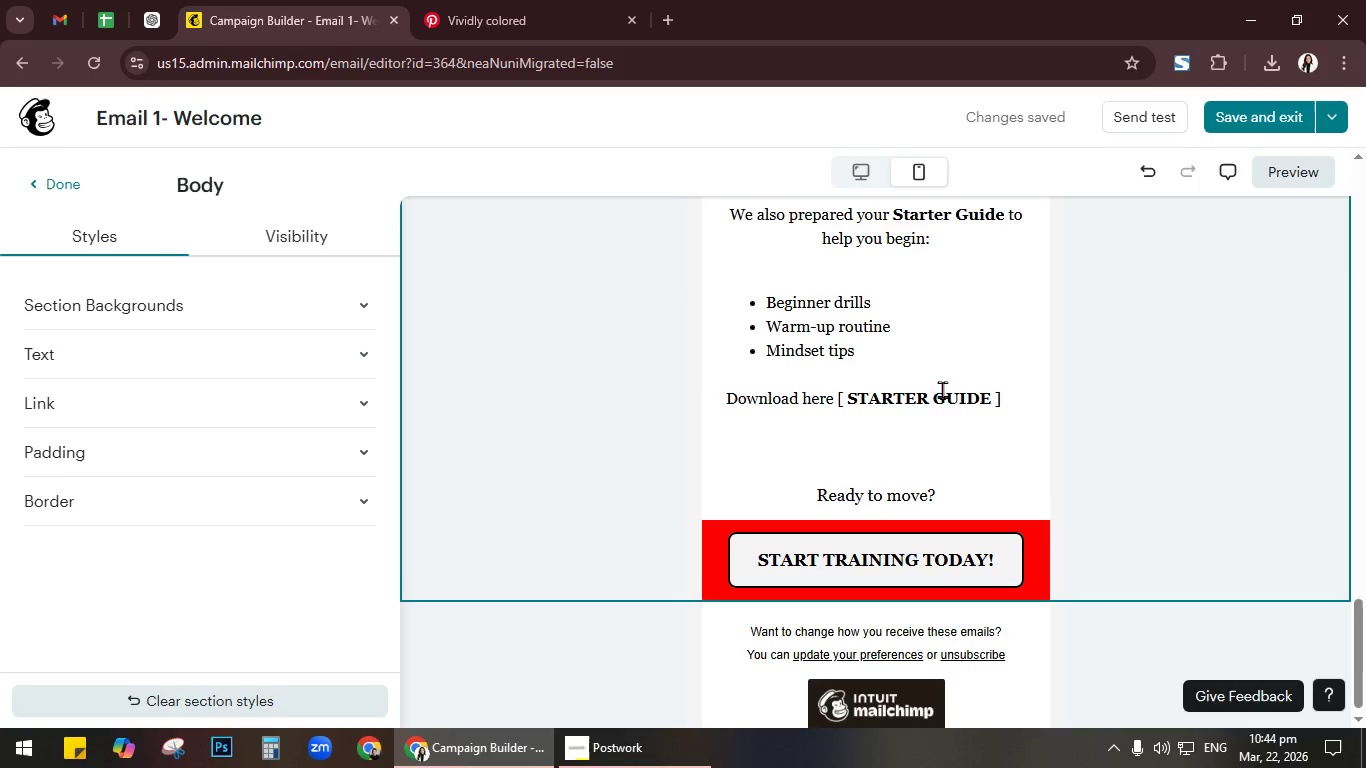 
scroll: coordinate [574, 245], scroll_direction: up, amount: 6.0
 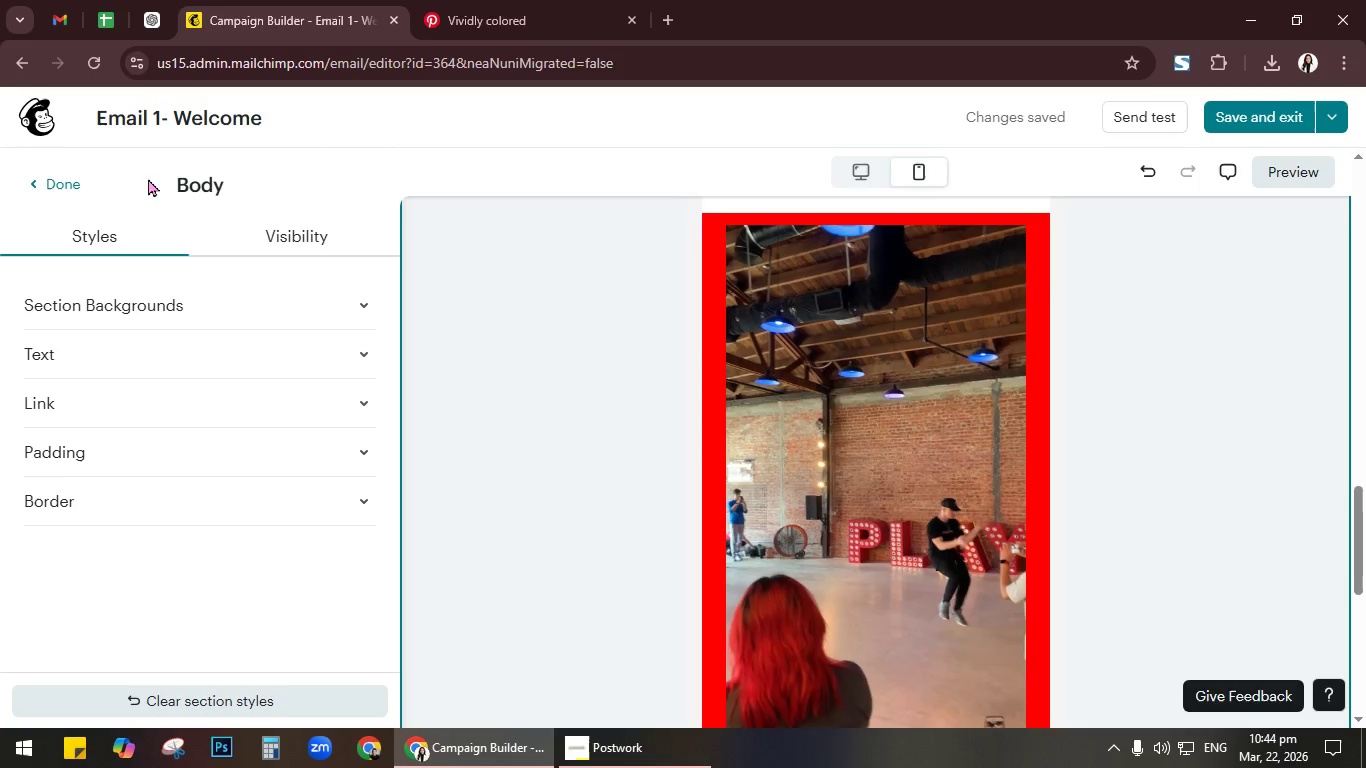 
mouse_move([64, 117])
 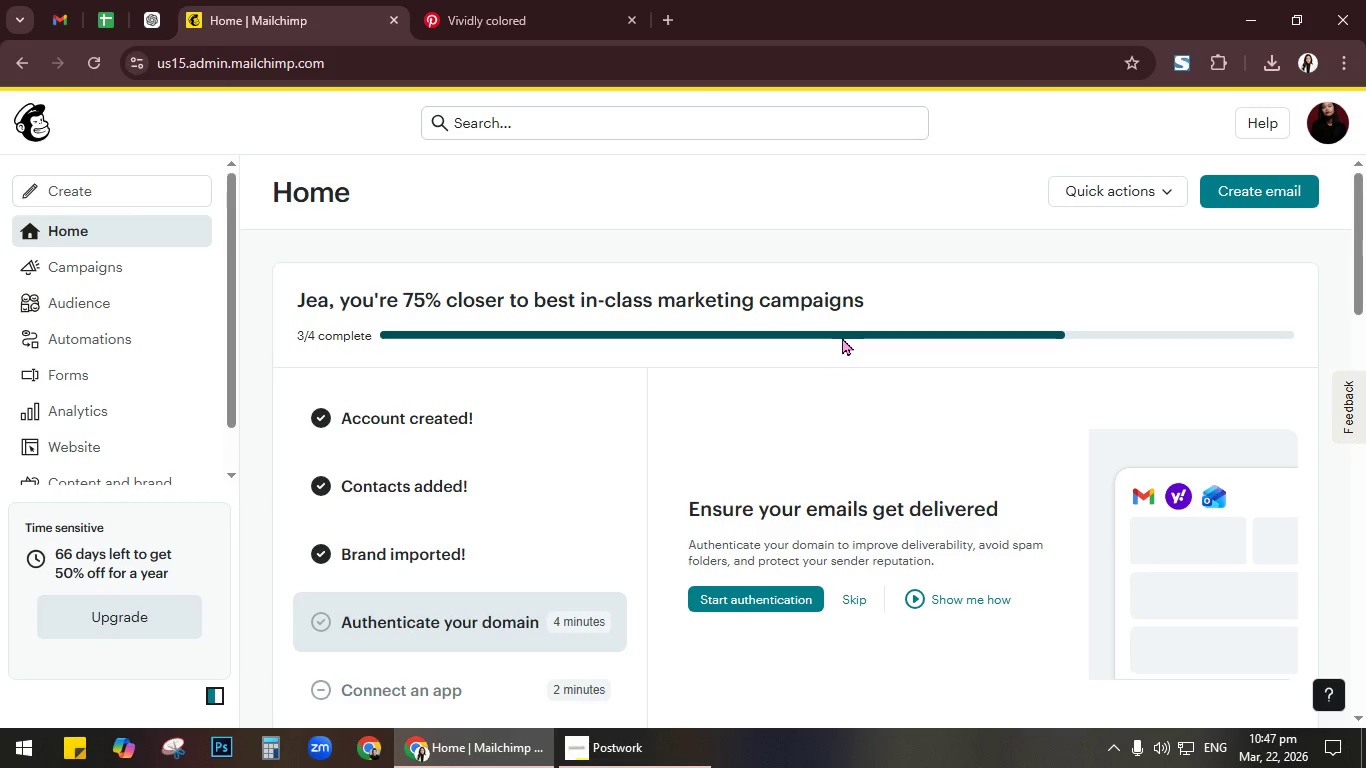 
wait(147.45)
 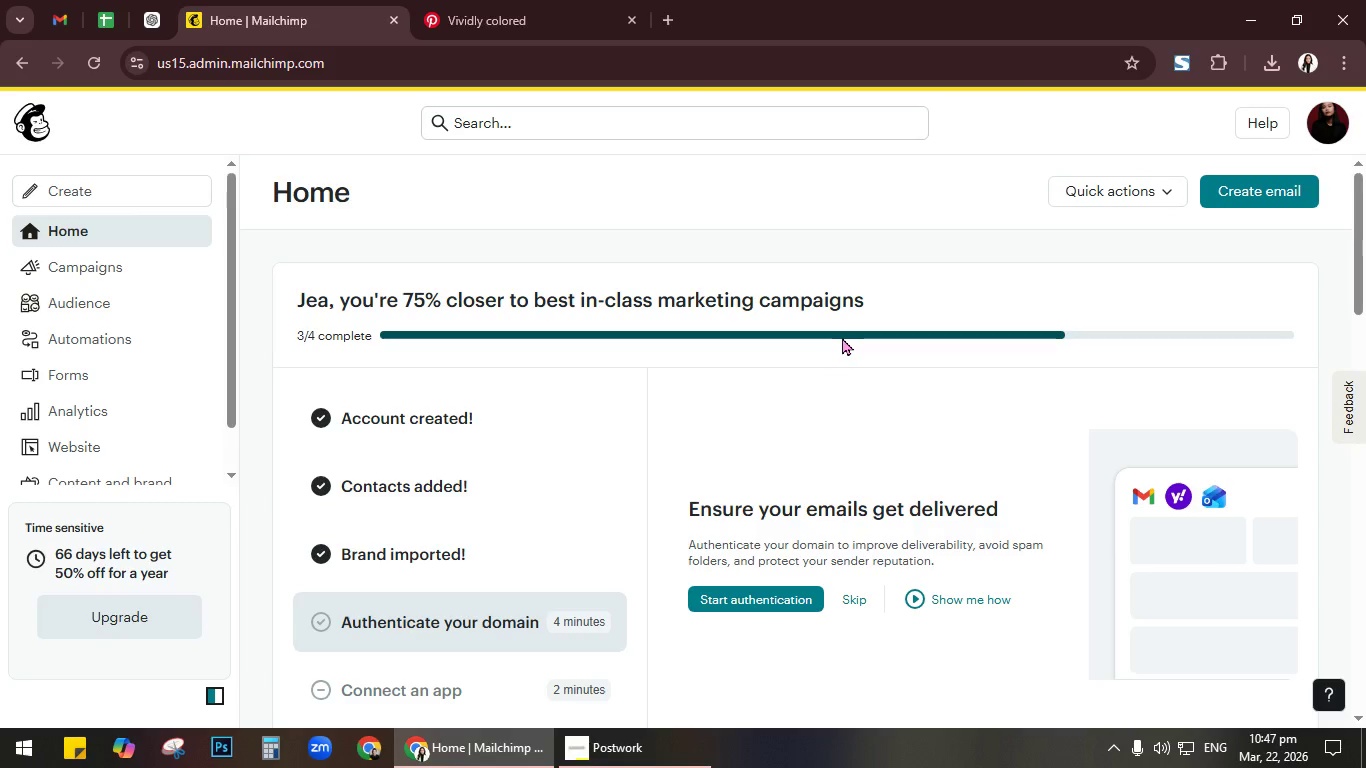 
scroll: coordinate [734, 374], scroll_direction: down, amount: 3.0
 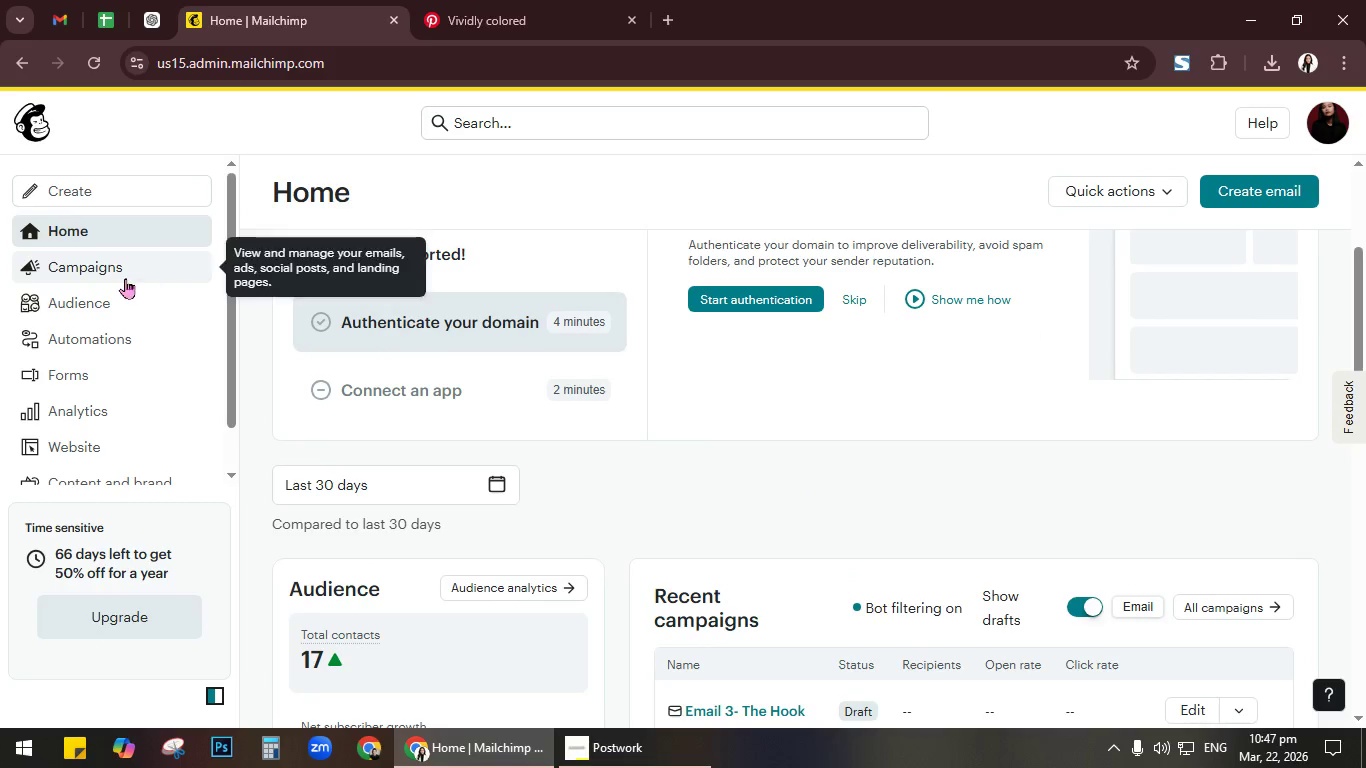 
left_click([129, 273])
 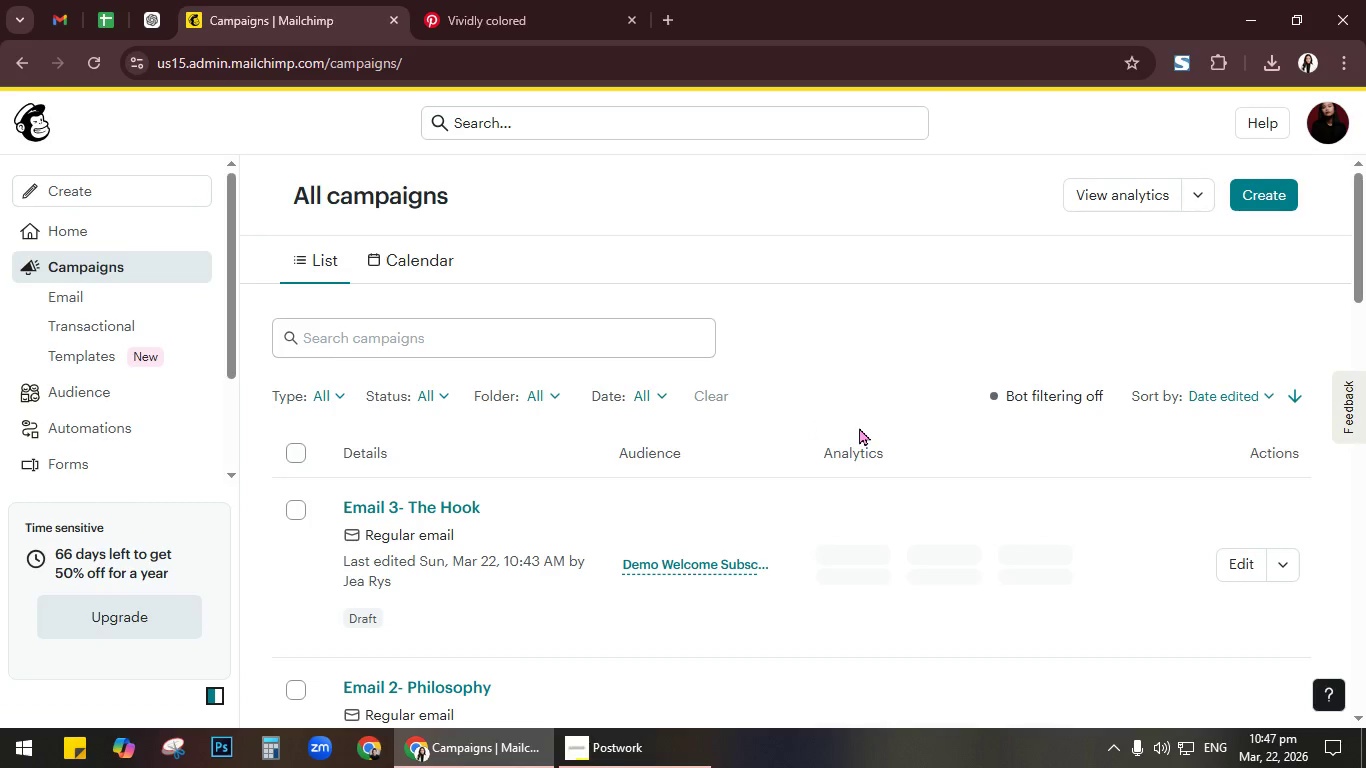 
scroll: coordinate [859, 427], scroll_direction: down, amount: 3.0
 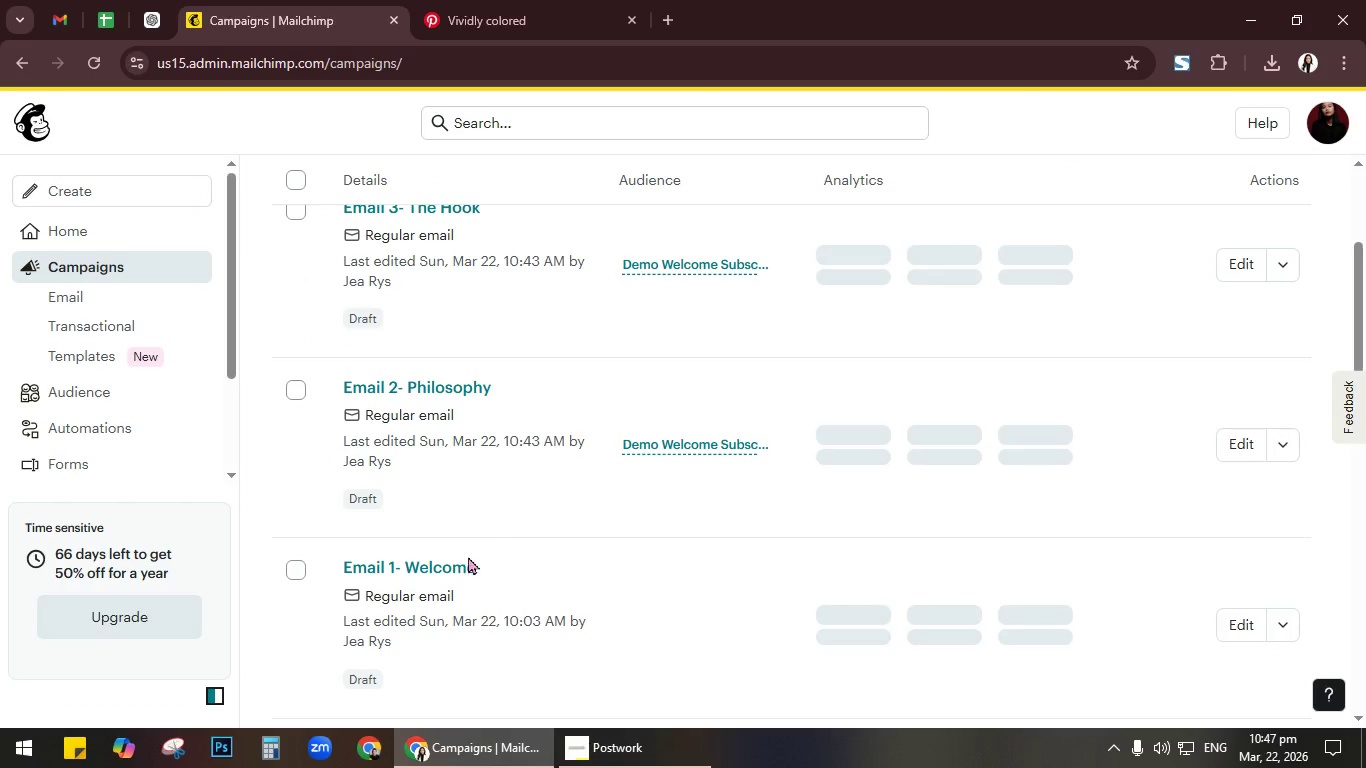 
left_click([461, 569])
 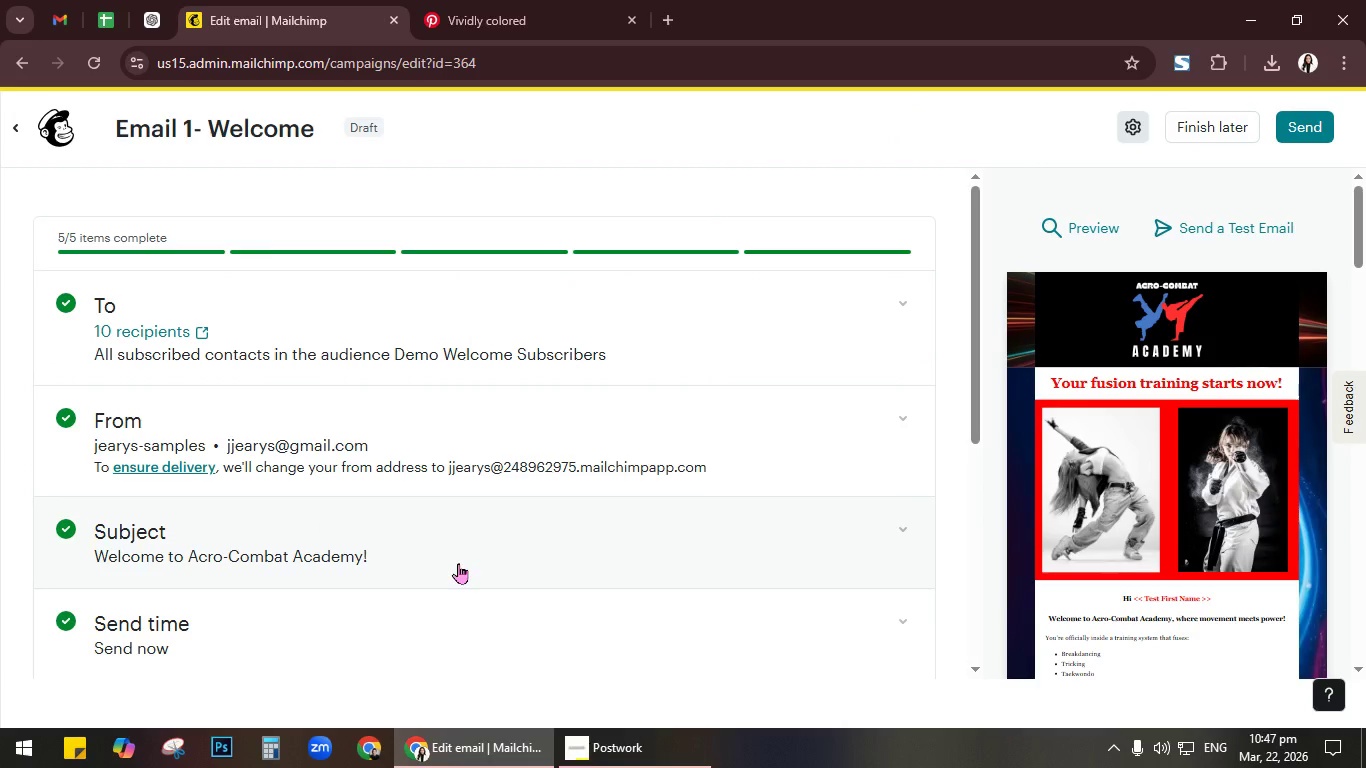 
wait(11.95)
 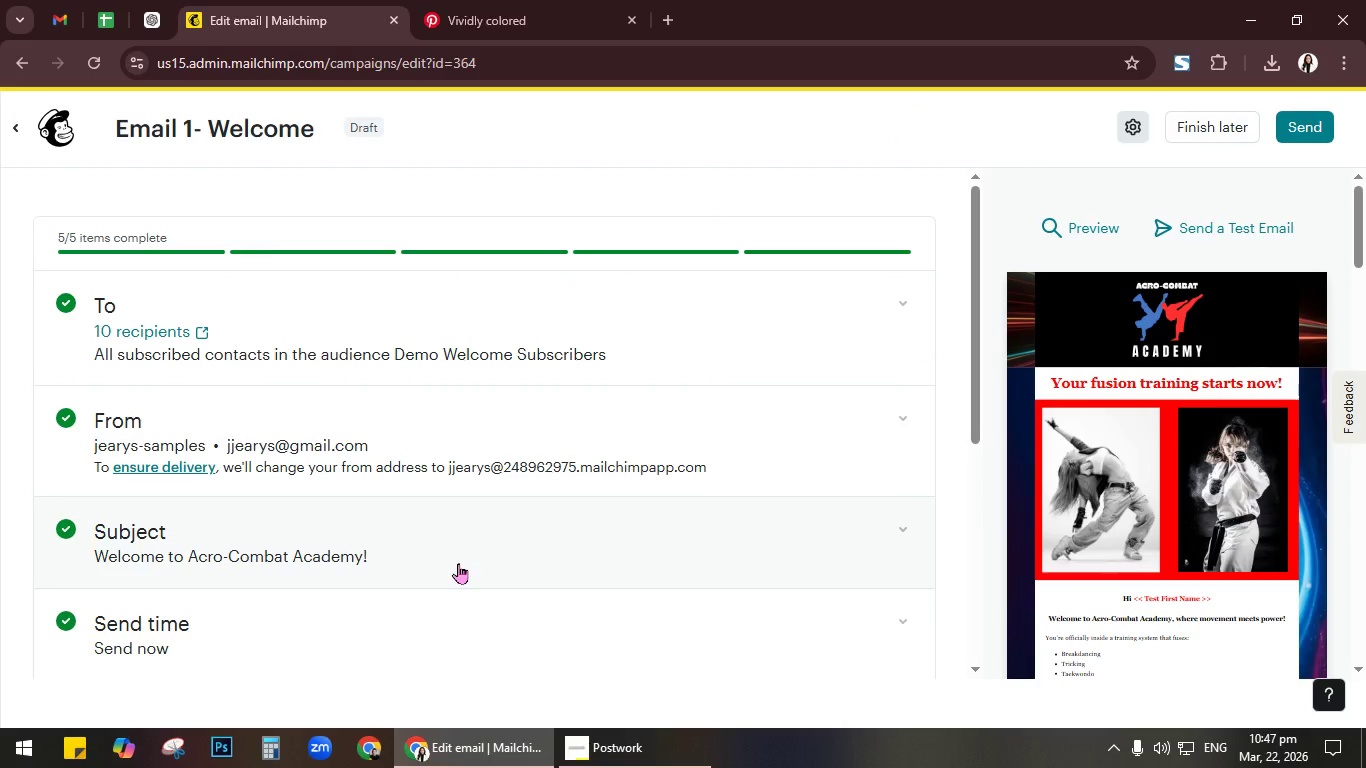 
left_click([1189, 470])
 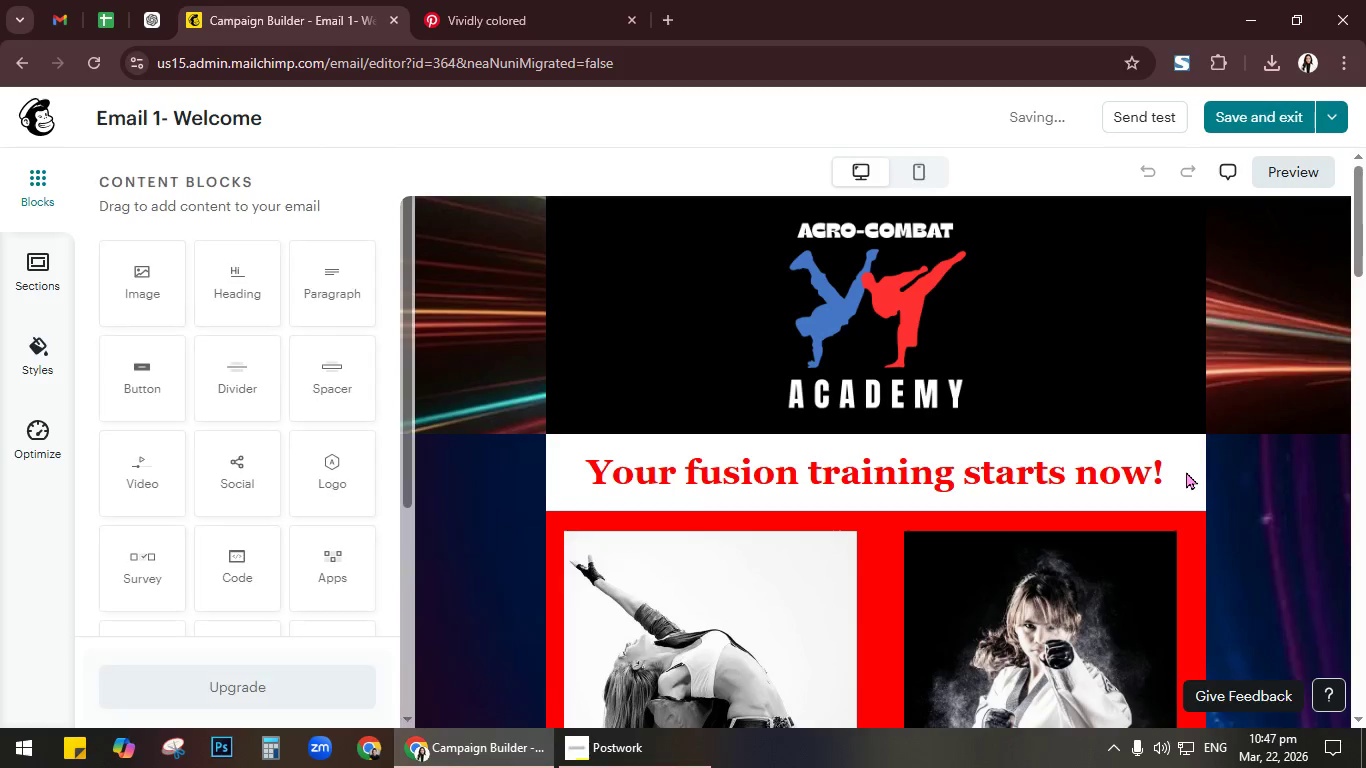 
scroll: coordinate [1082, 511], scroll_direction: down, amount: 24.0
 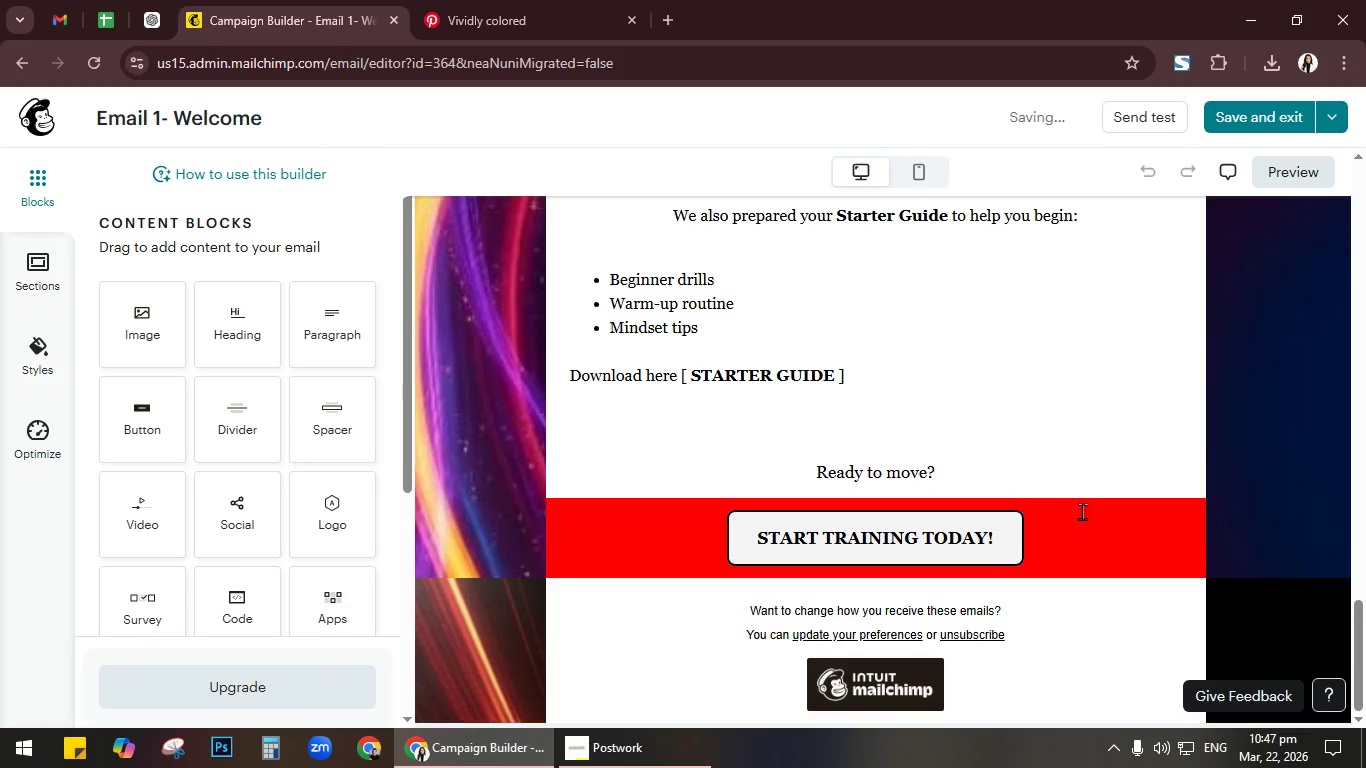 
scroll: coordinate [1082, 511], scroll_direction: up, amount: 12.0
 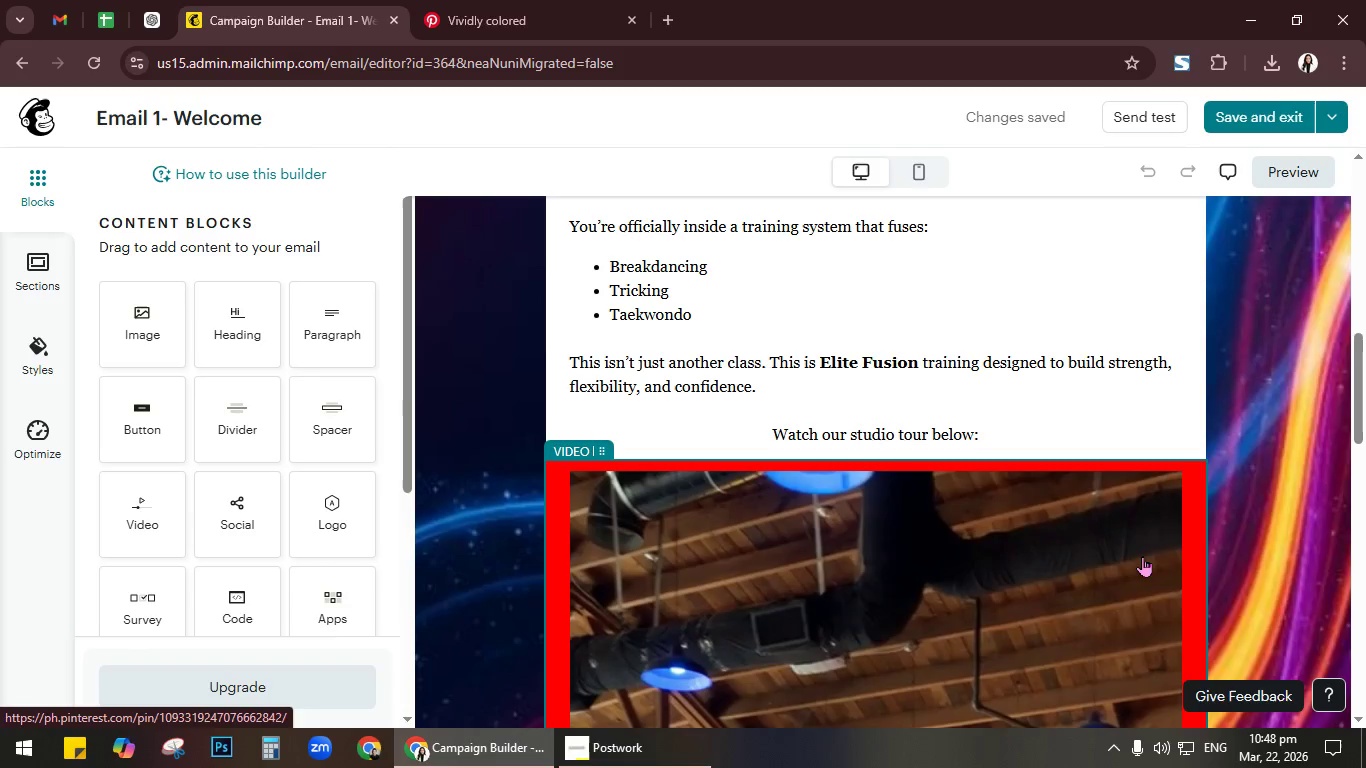 
wait(26.13)
 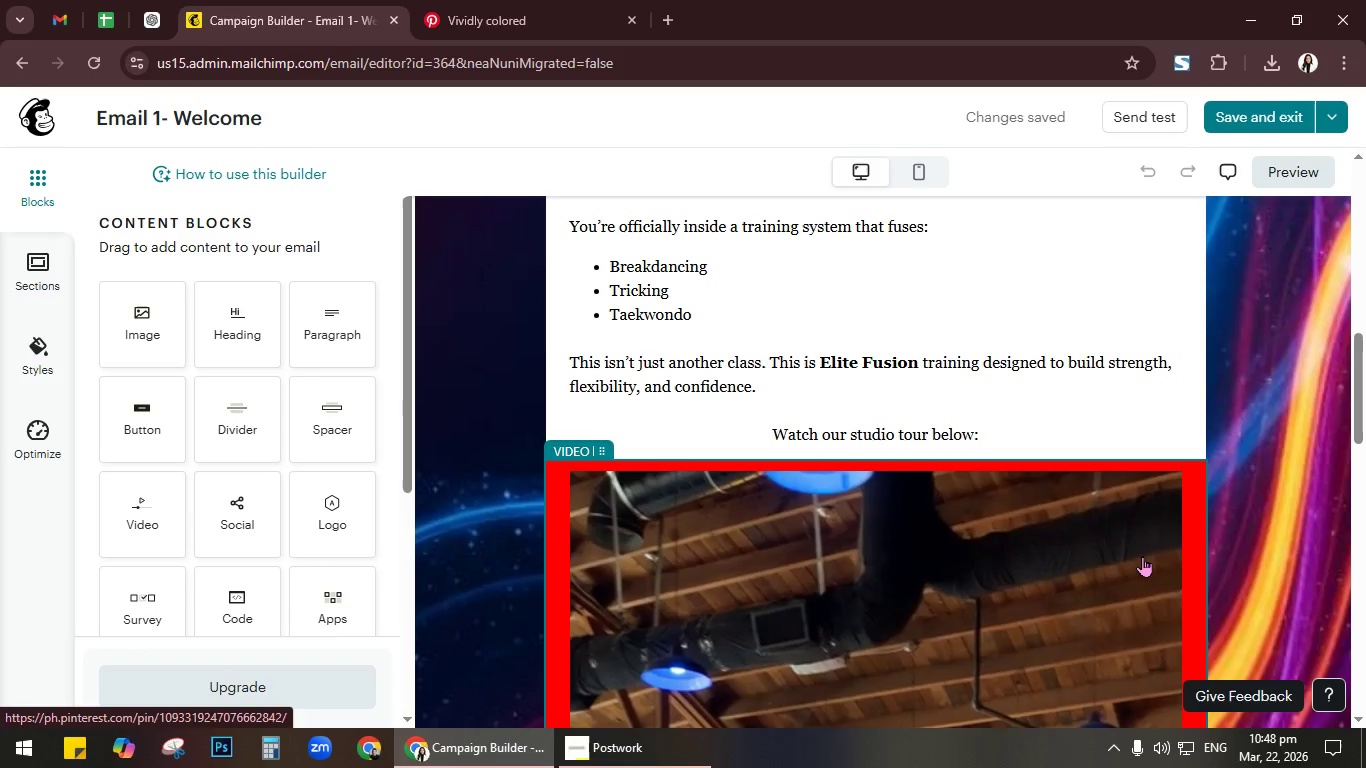 
scroll: coordinate [820, 357], scroll_direction: down, amount: 10.0
 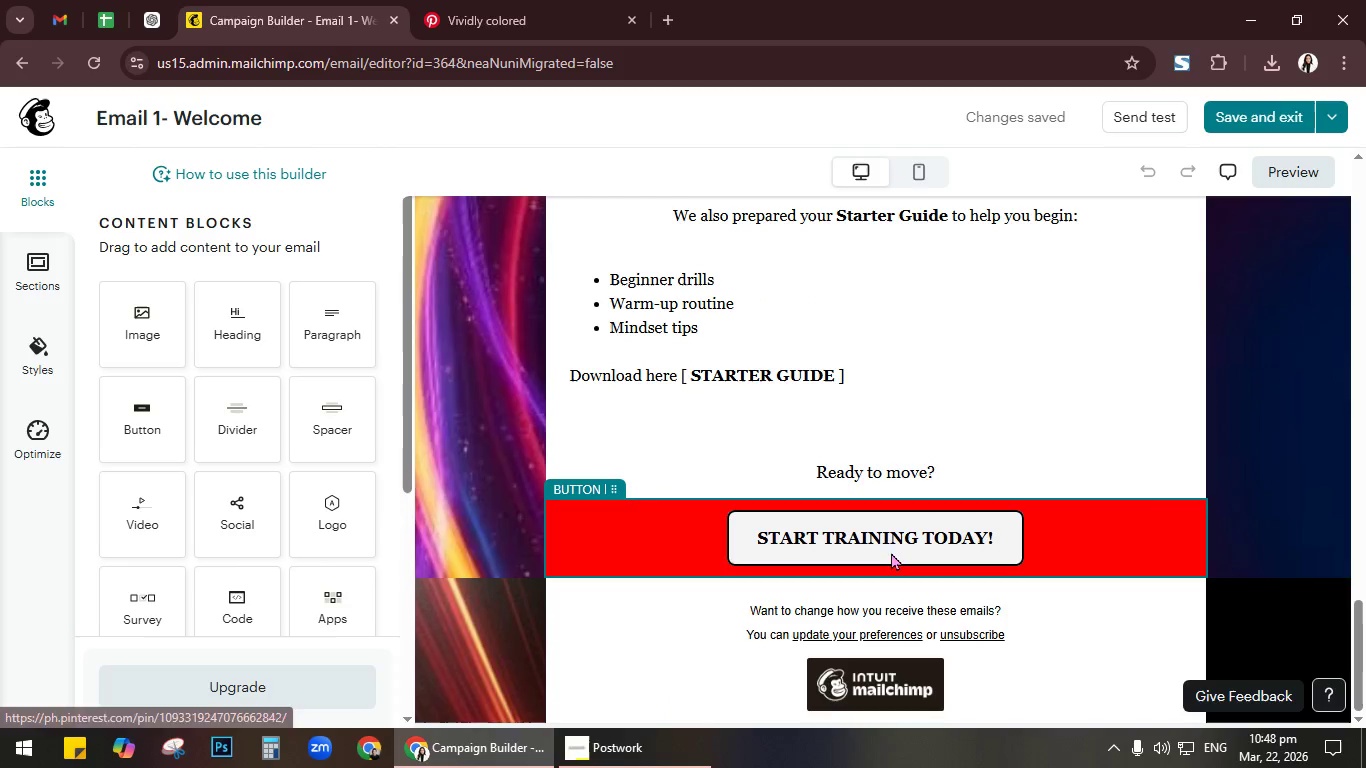 
left_click([881, 531])
 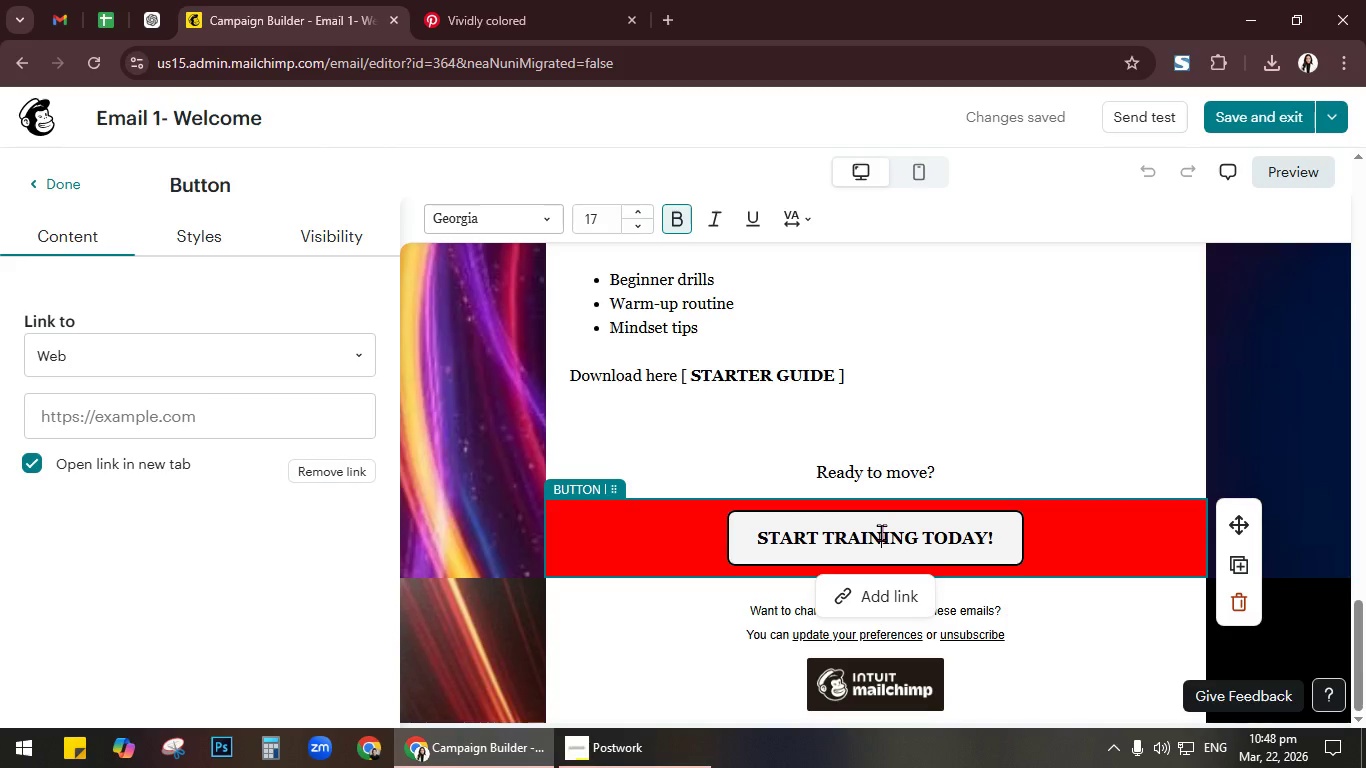 
wait(5.09)
 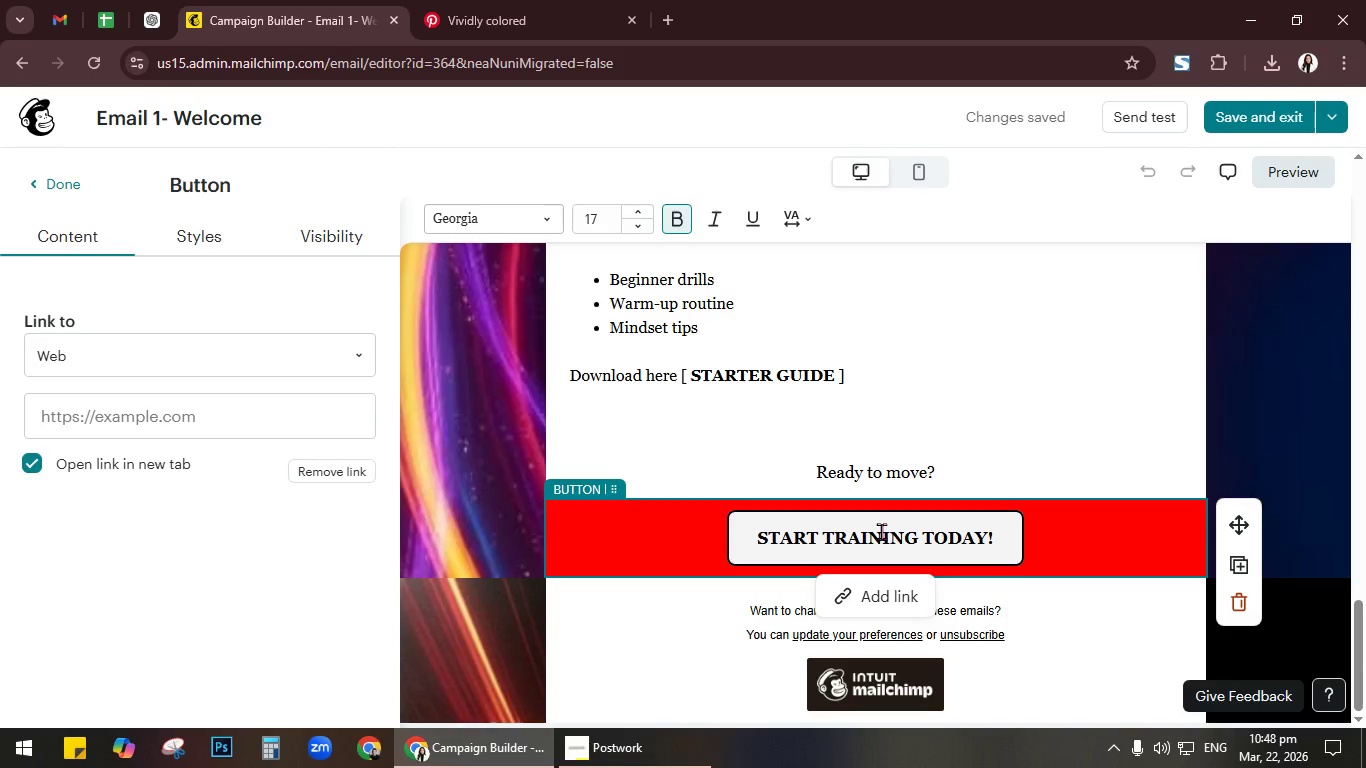 
left_click([880, 583])
 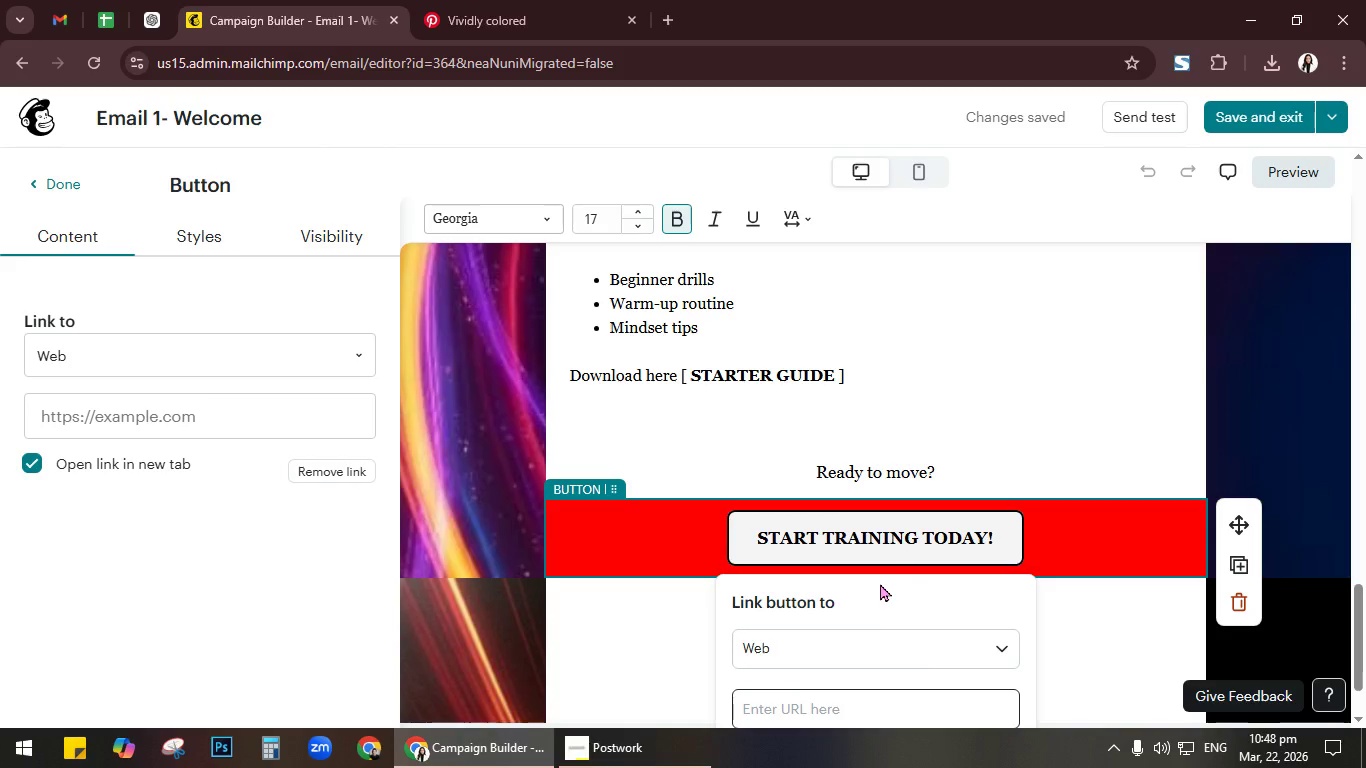 
scroll: coordinate [880, 583], scroll_direction: down, amount: 2.0
 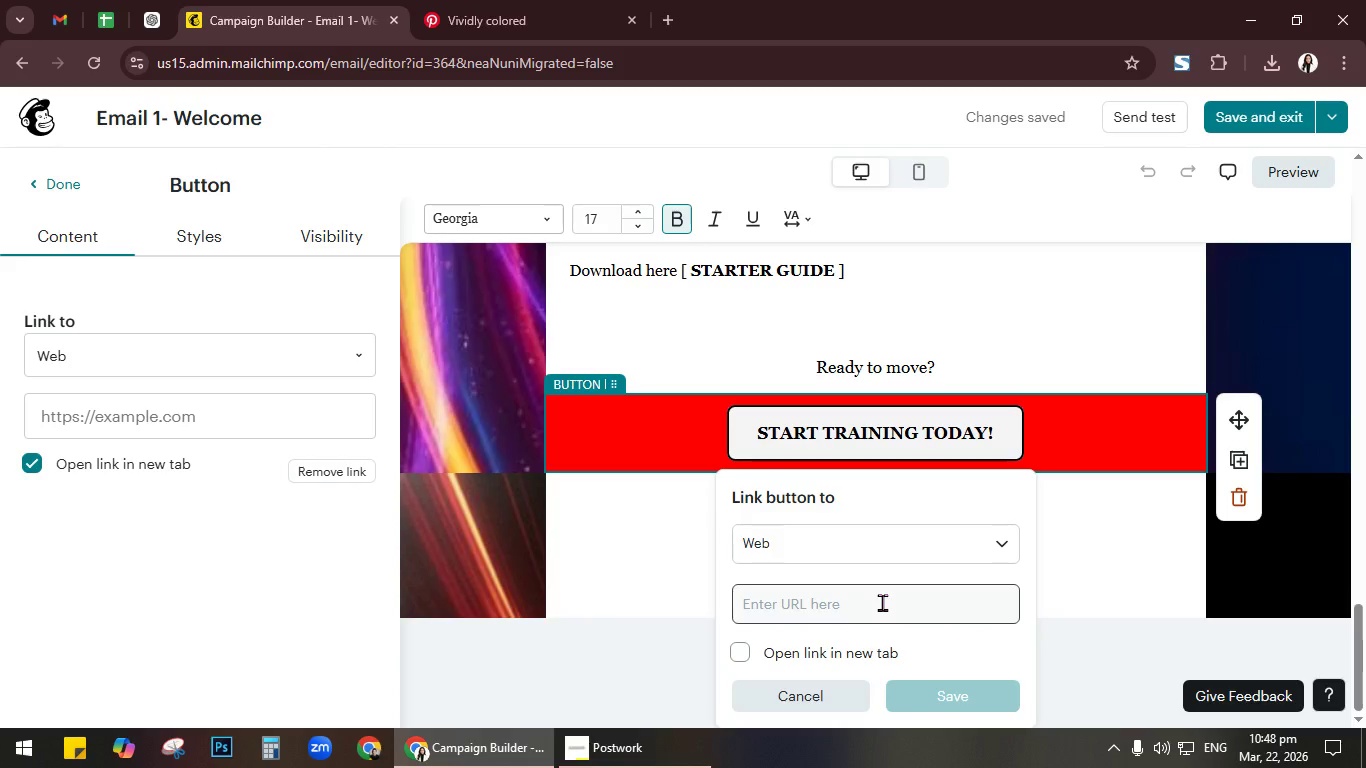 
left_click([882, 597])
 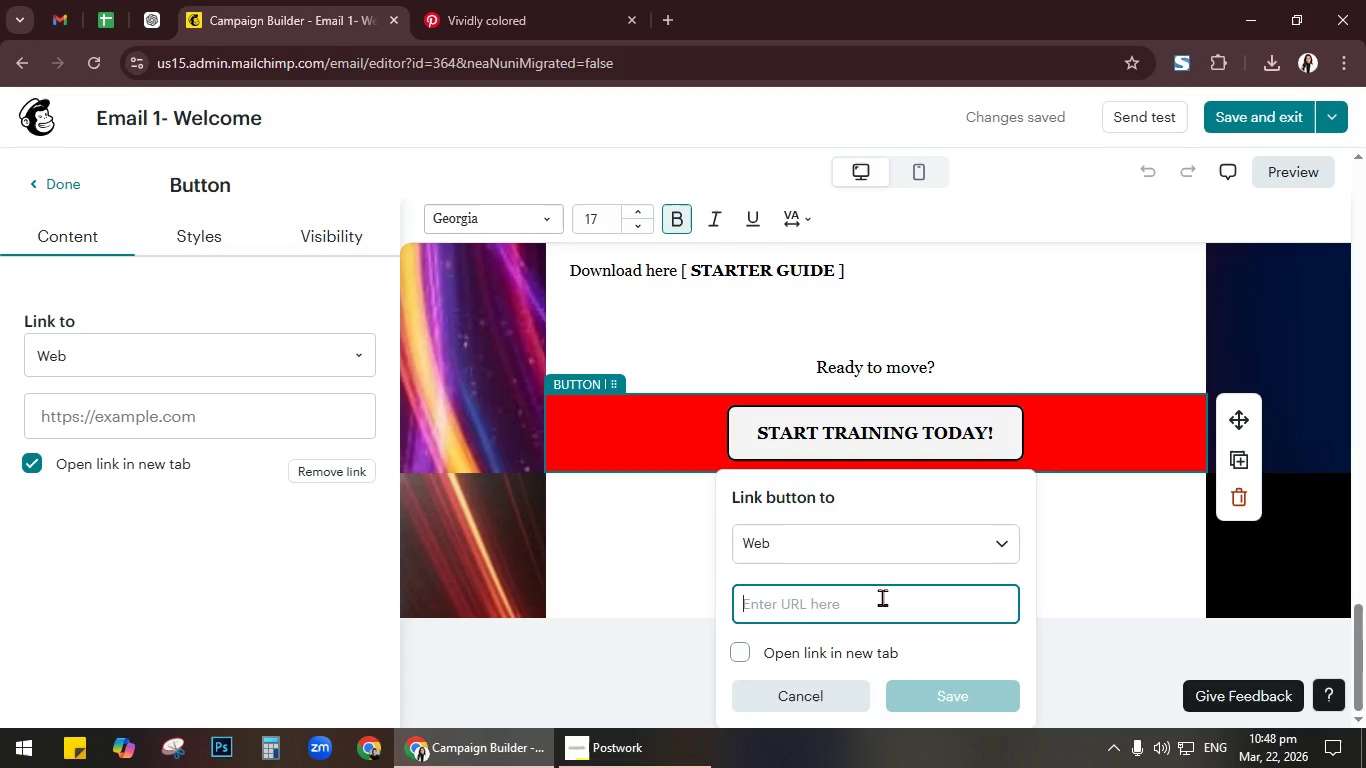 
scroll: coordinate [882, 602], scroll_direction: down, amount: 1.0
 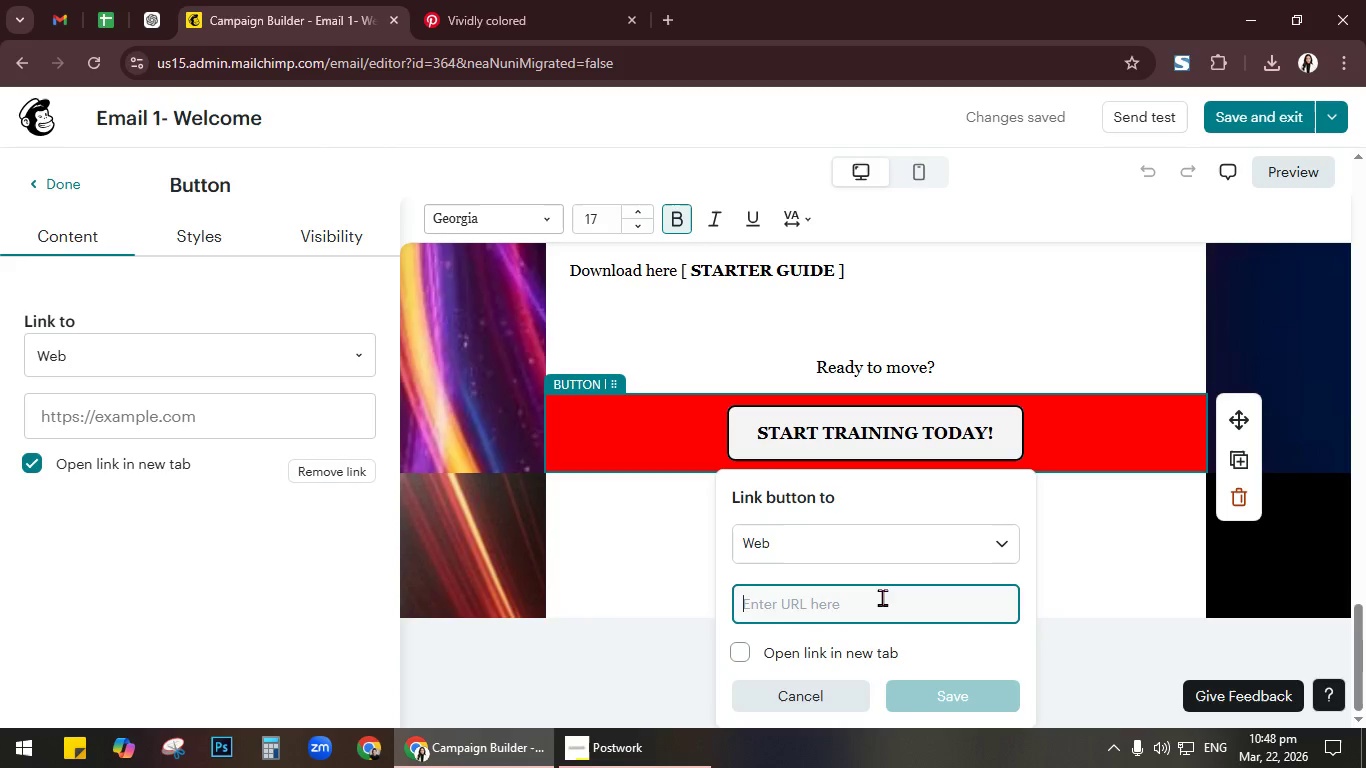 
wait(10.24)
 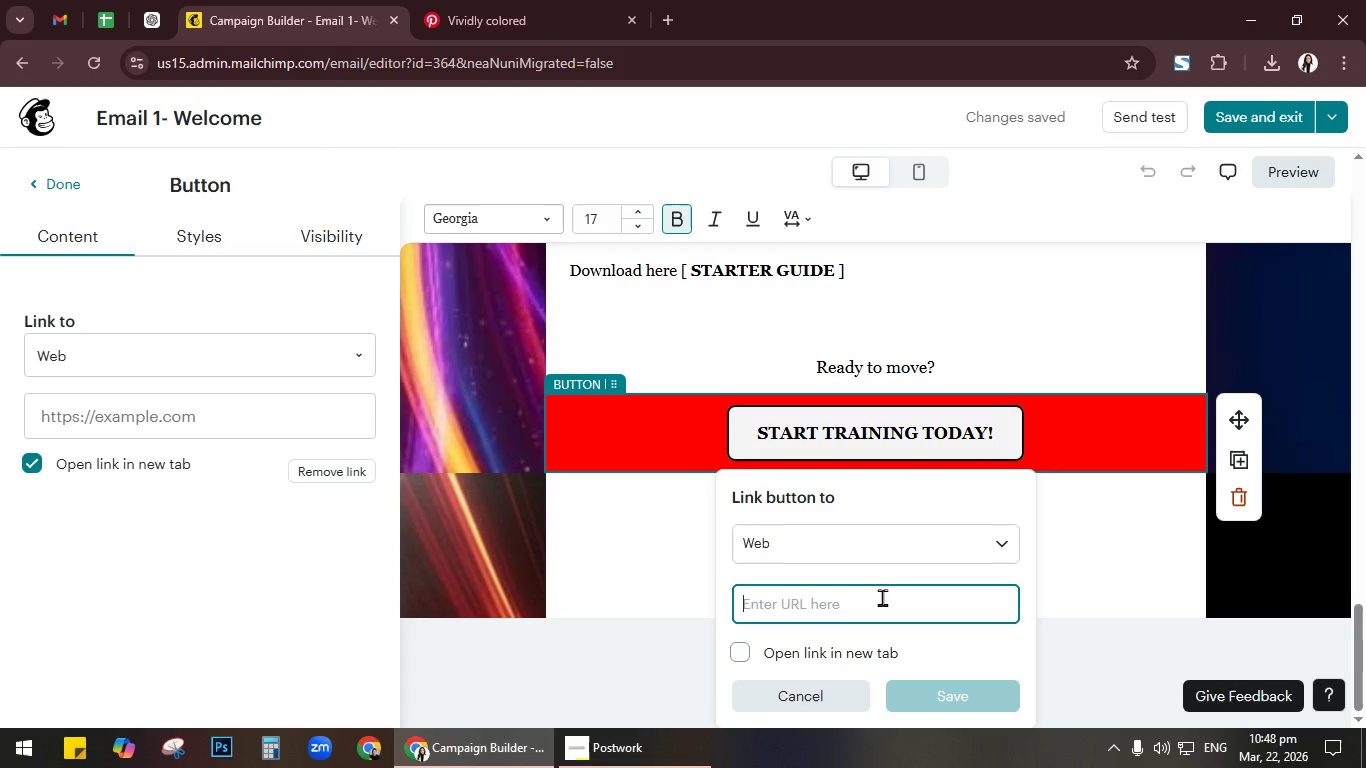 
left_click([684, 764])